 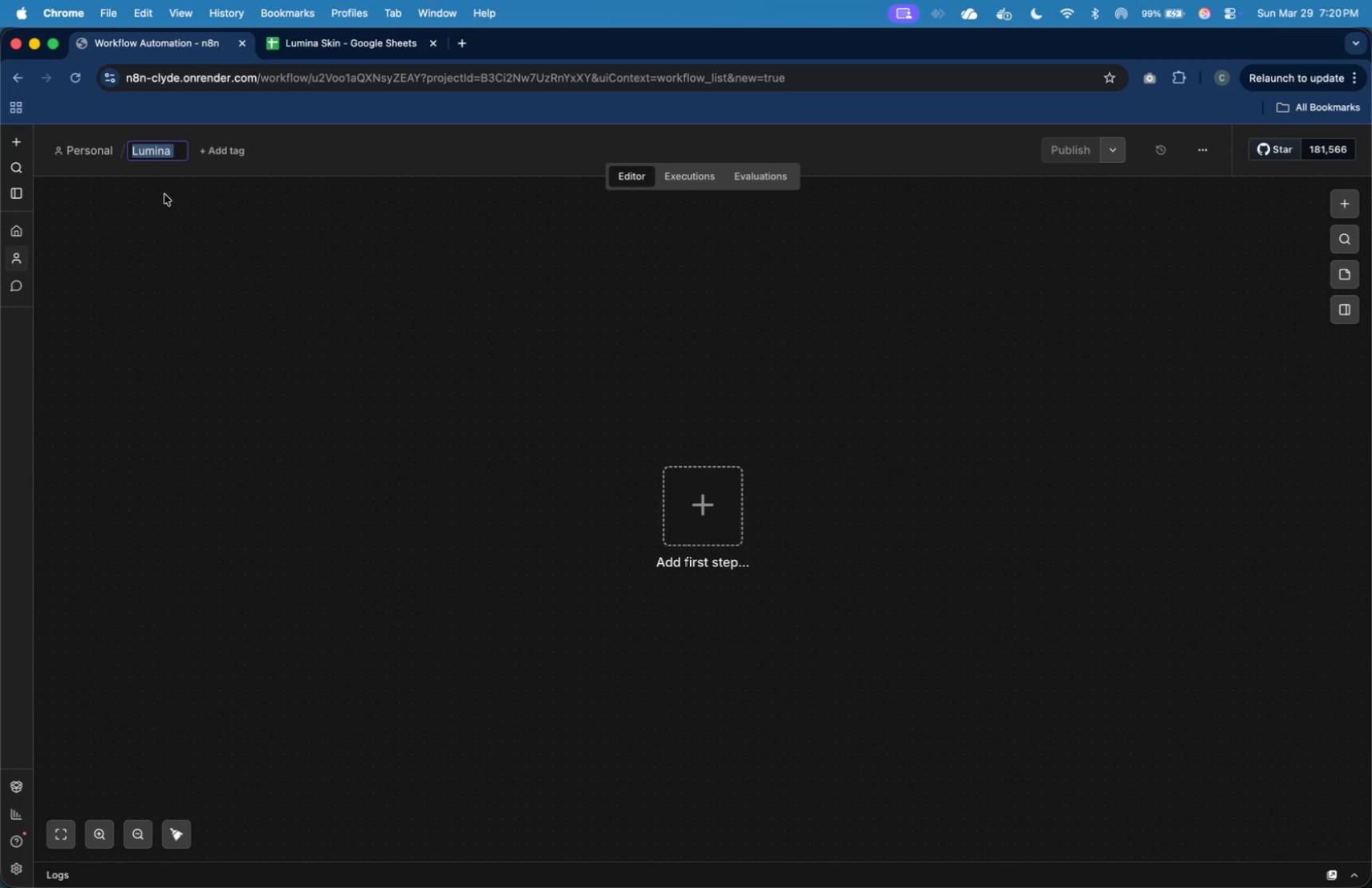 
key(Meta+V)
 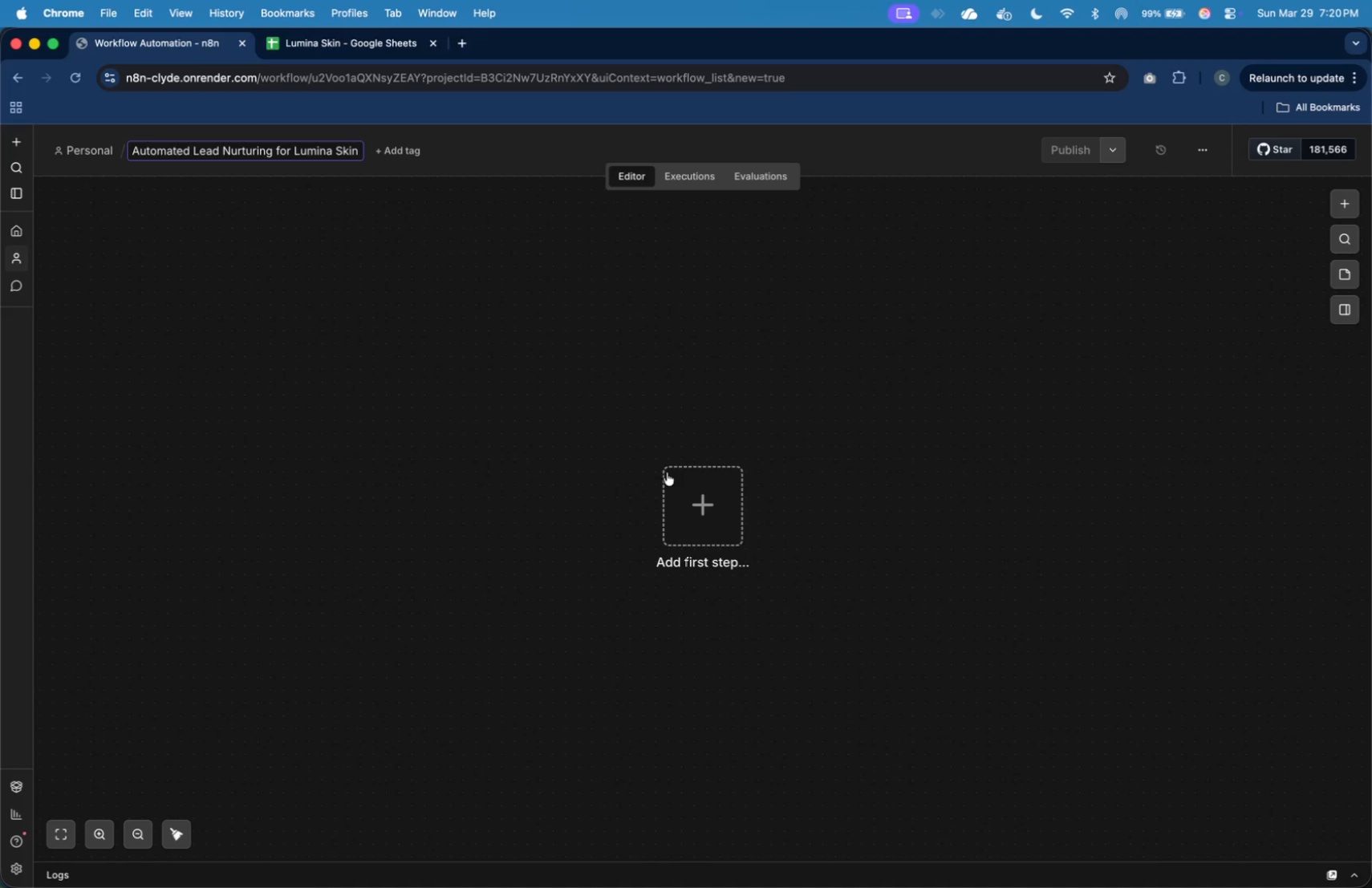 
left_click([683, 489])
 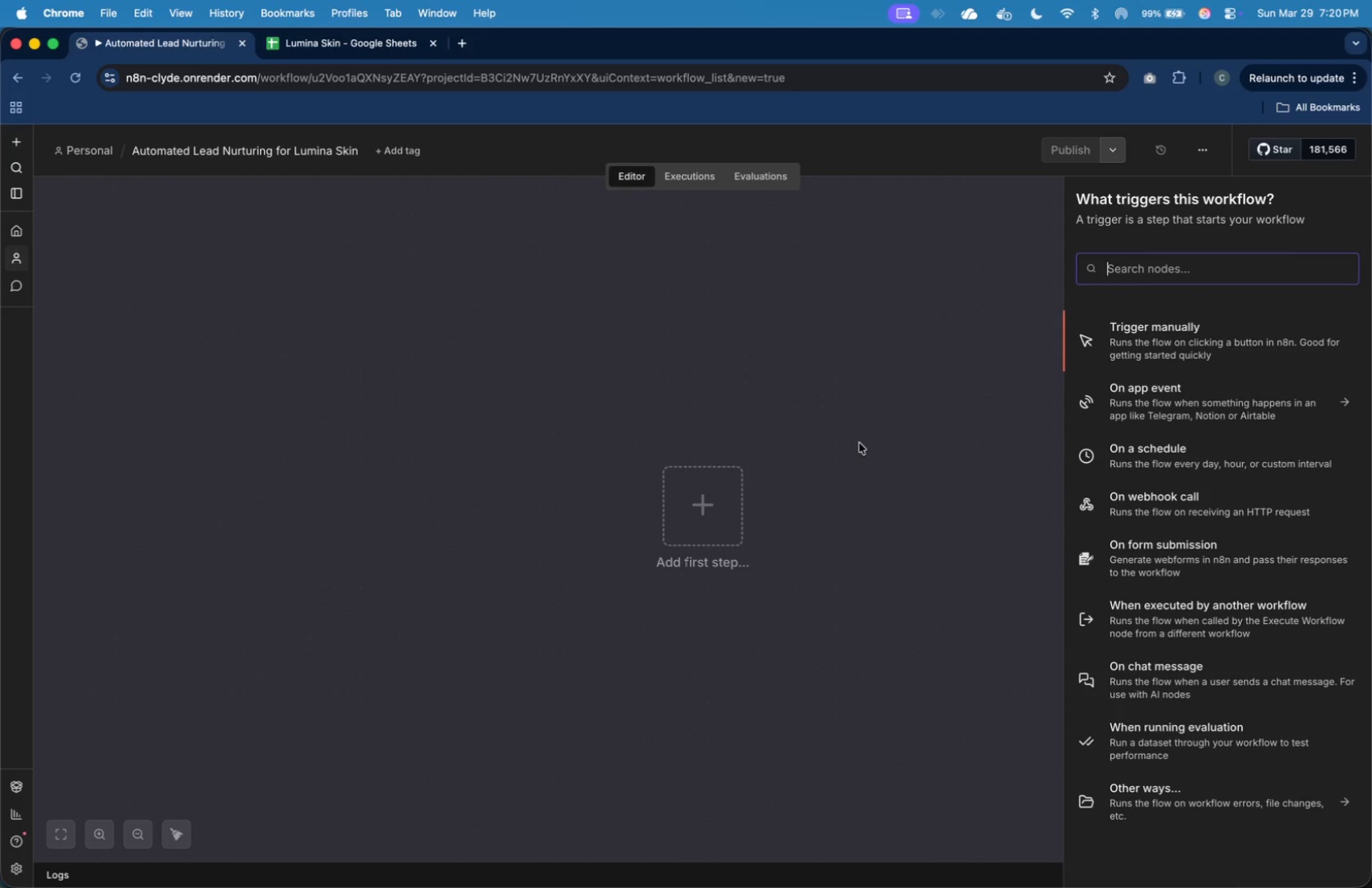 
type(google)
 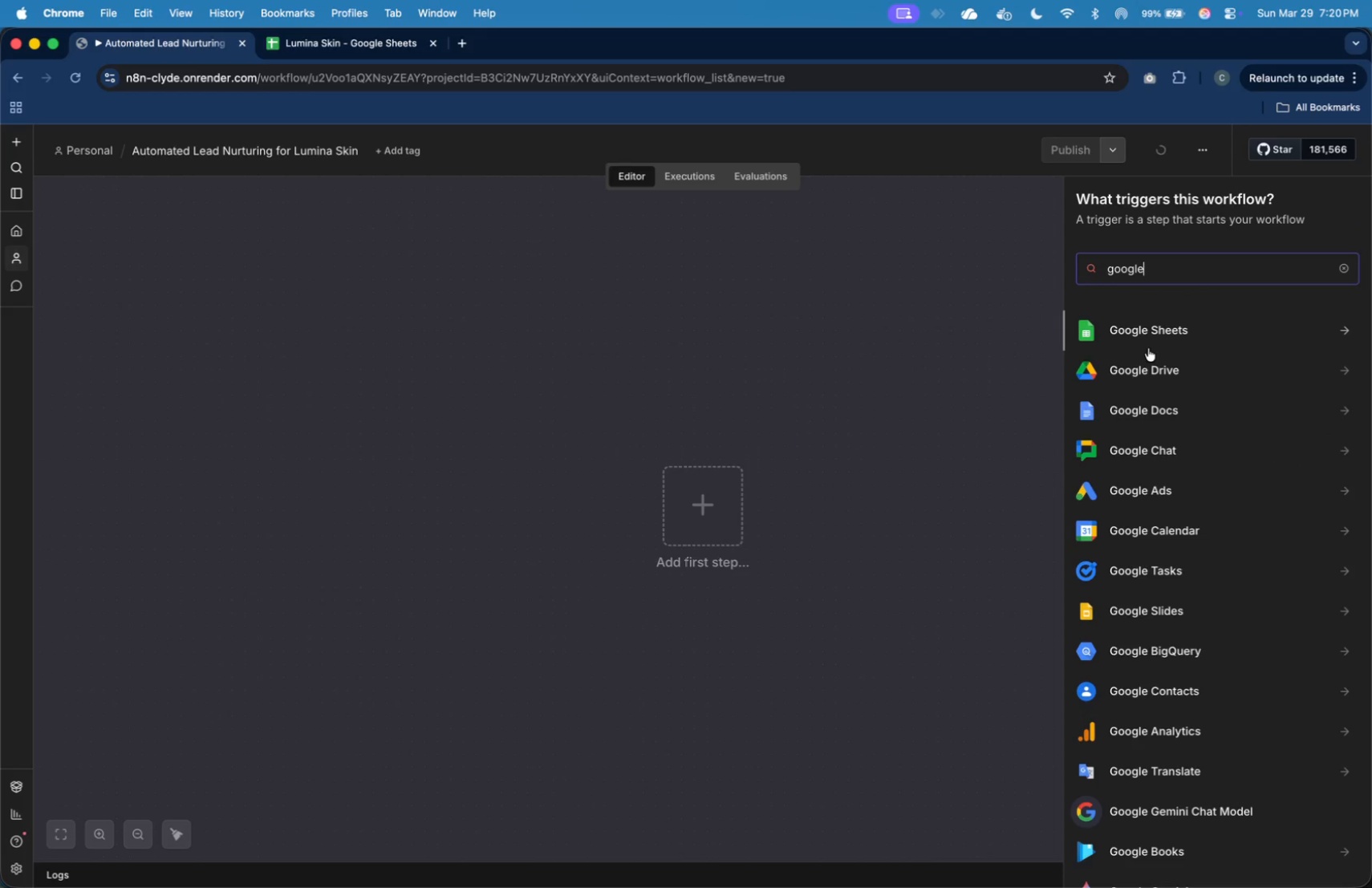 
left_click([1159, 330])
 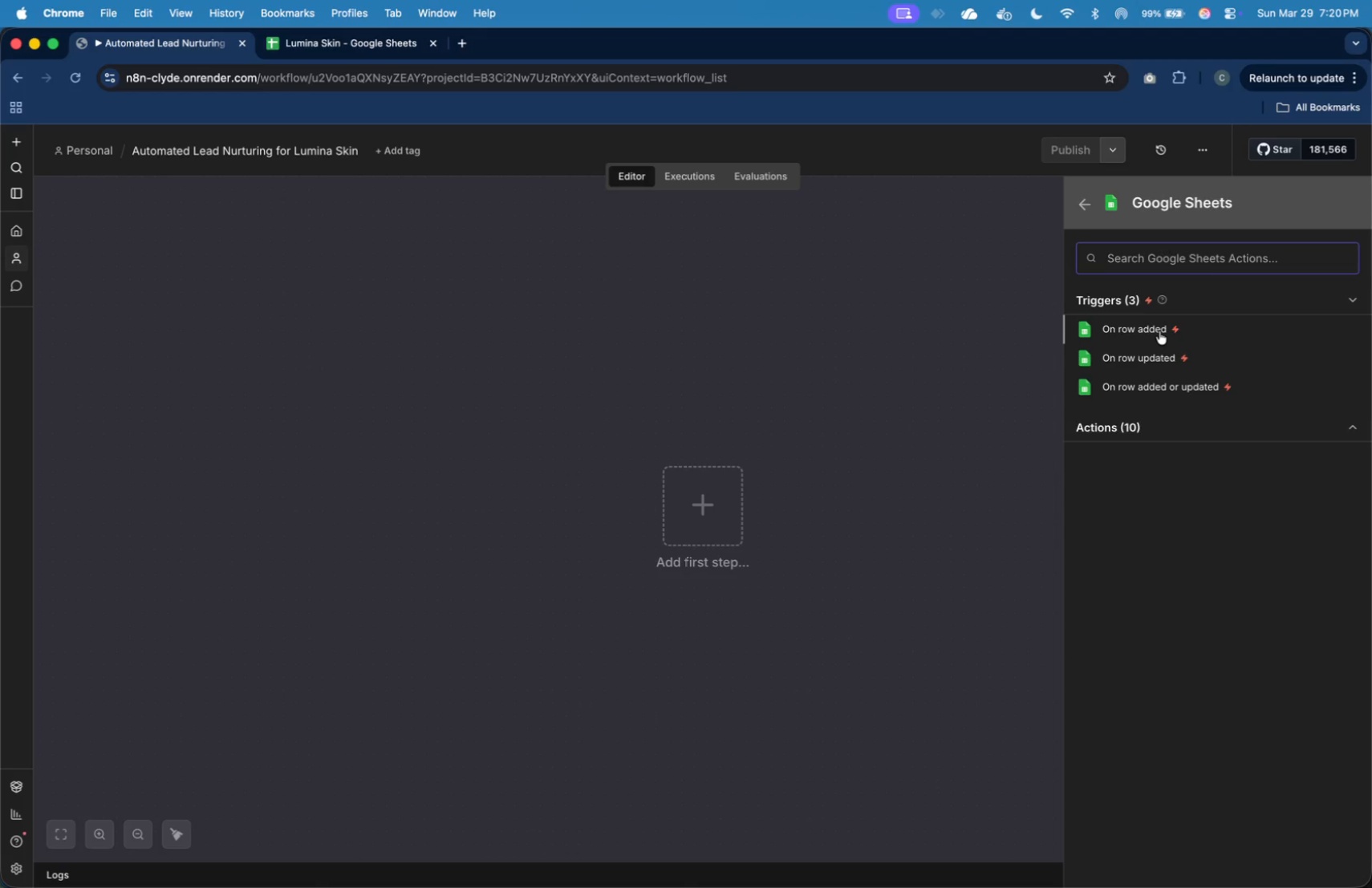 
wait(15.84)
 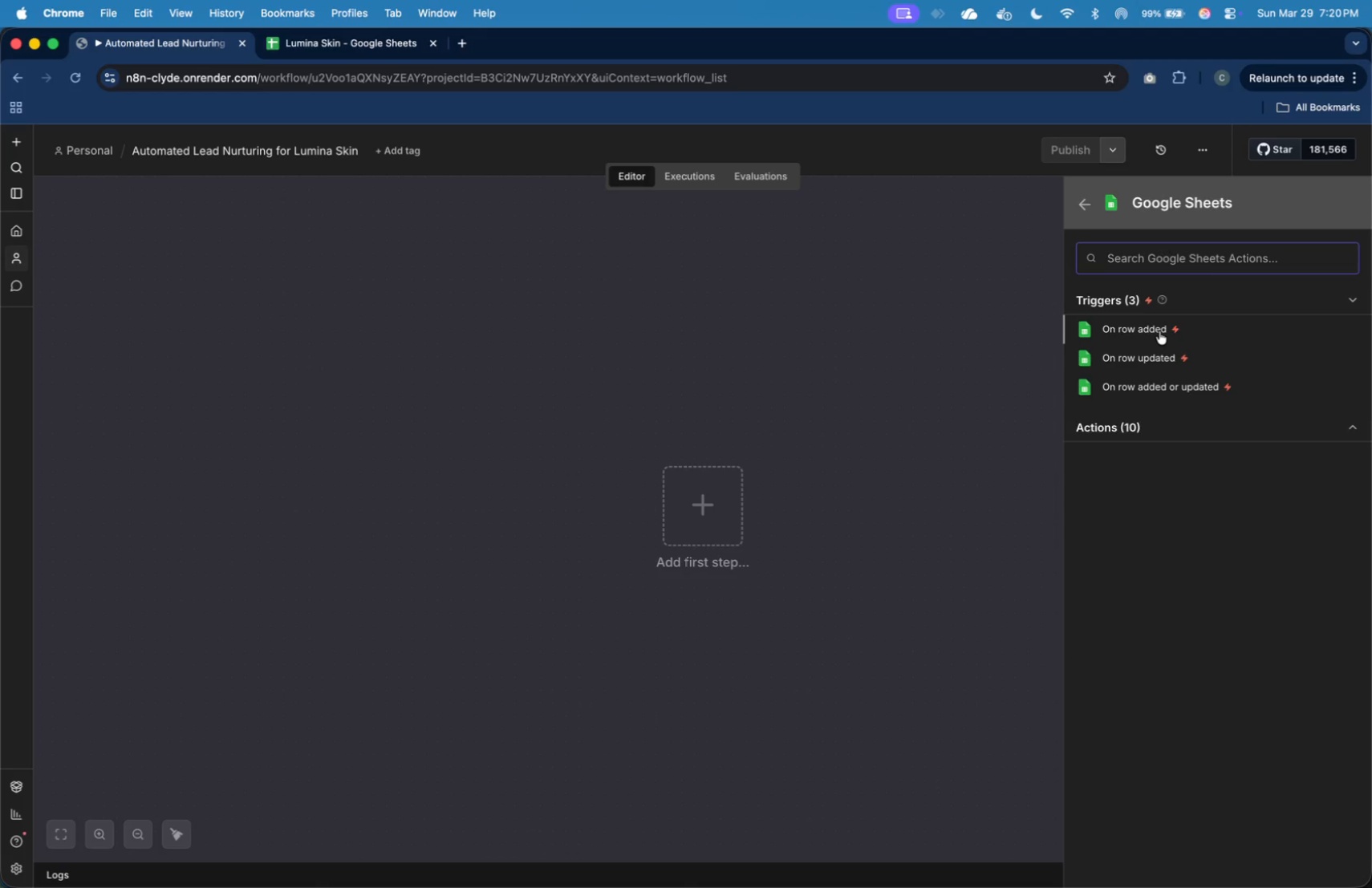 
left_click([1171, 328])
 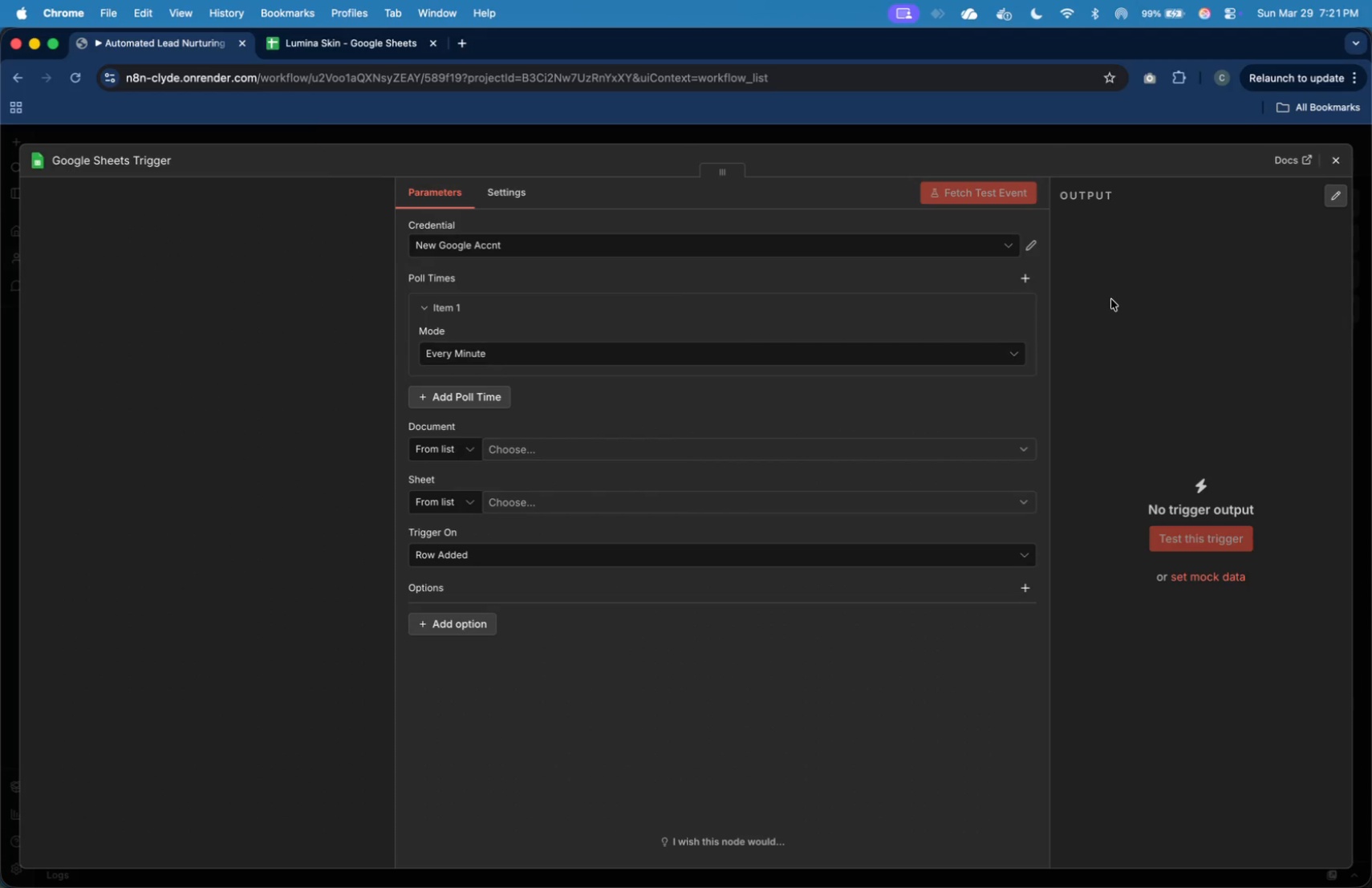 
wait(7.23)
 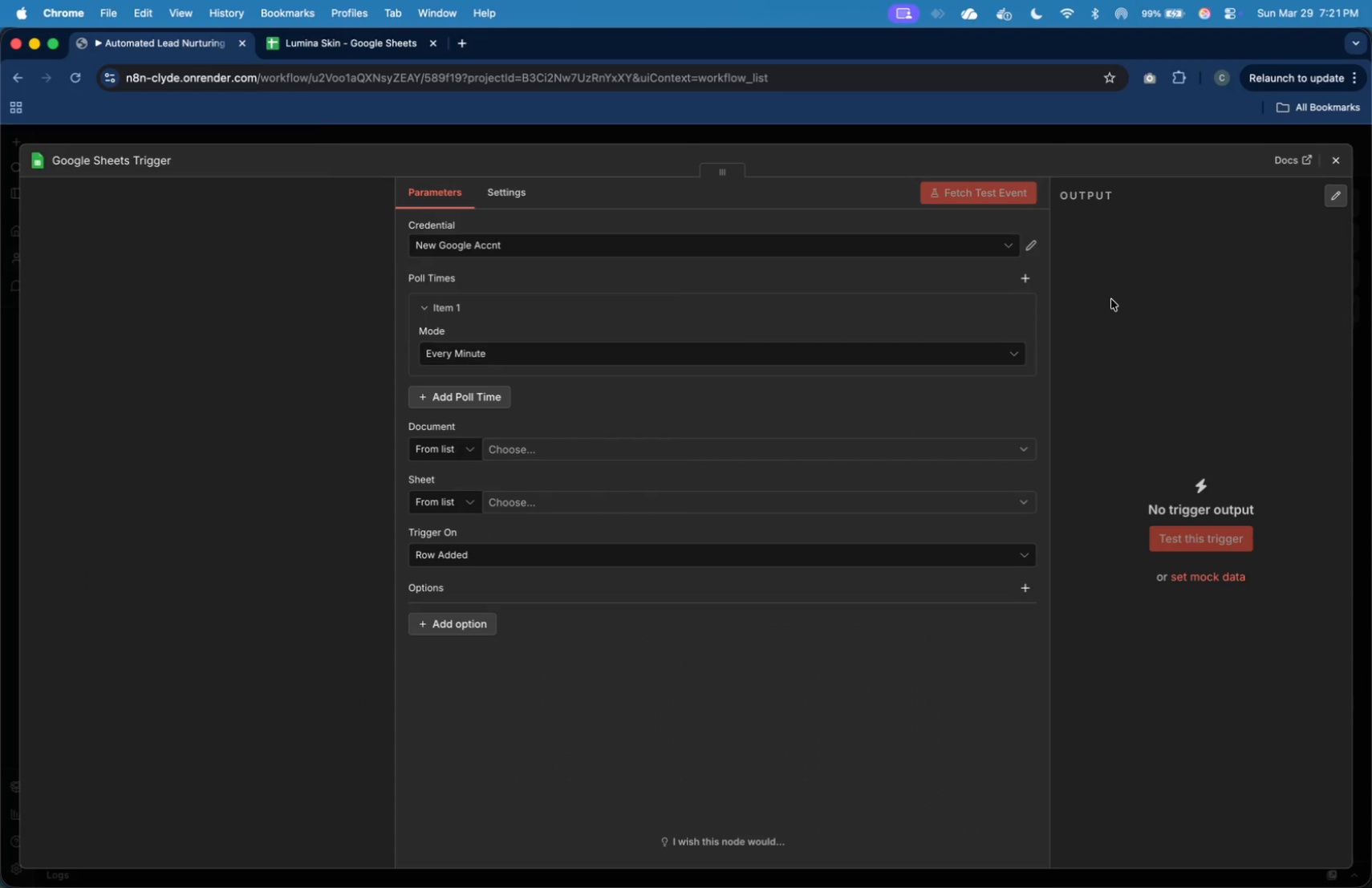 
left_click([959, 253])
 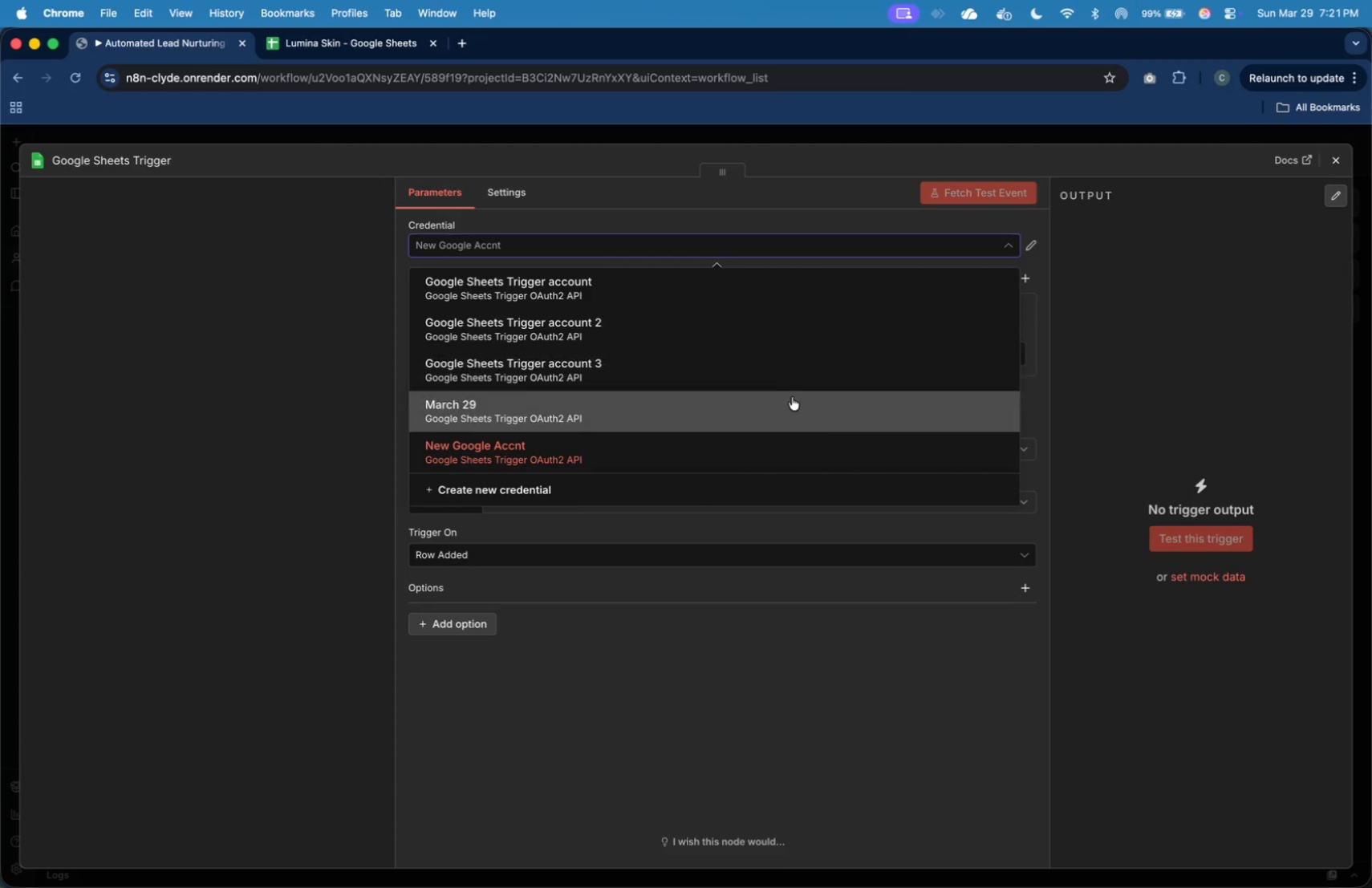 
left_click([792, 397])
 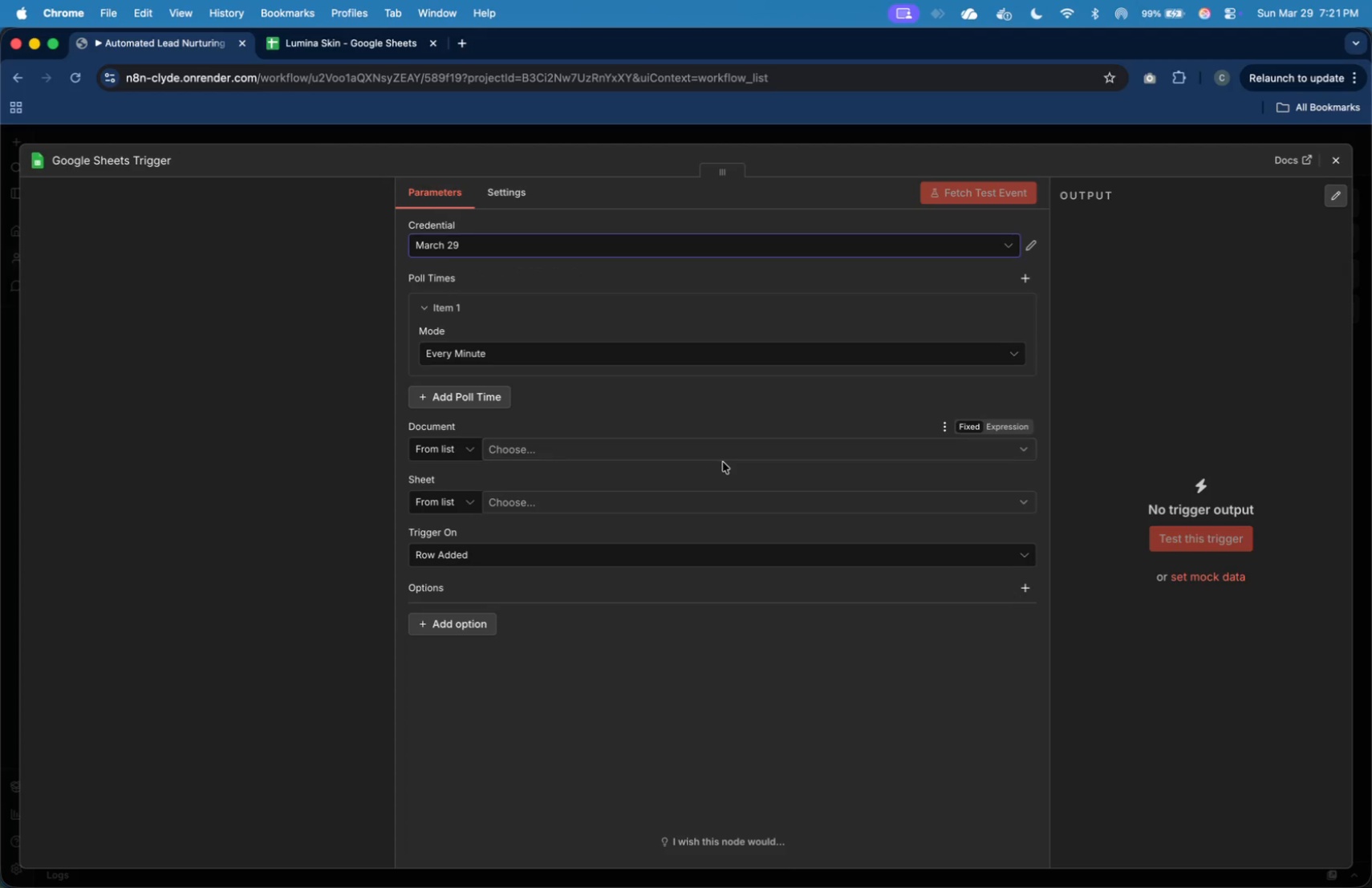 
left_click([724, 452])
 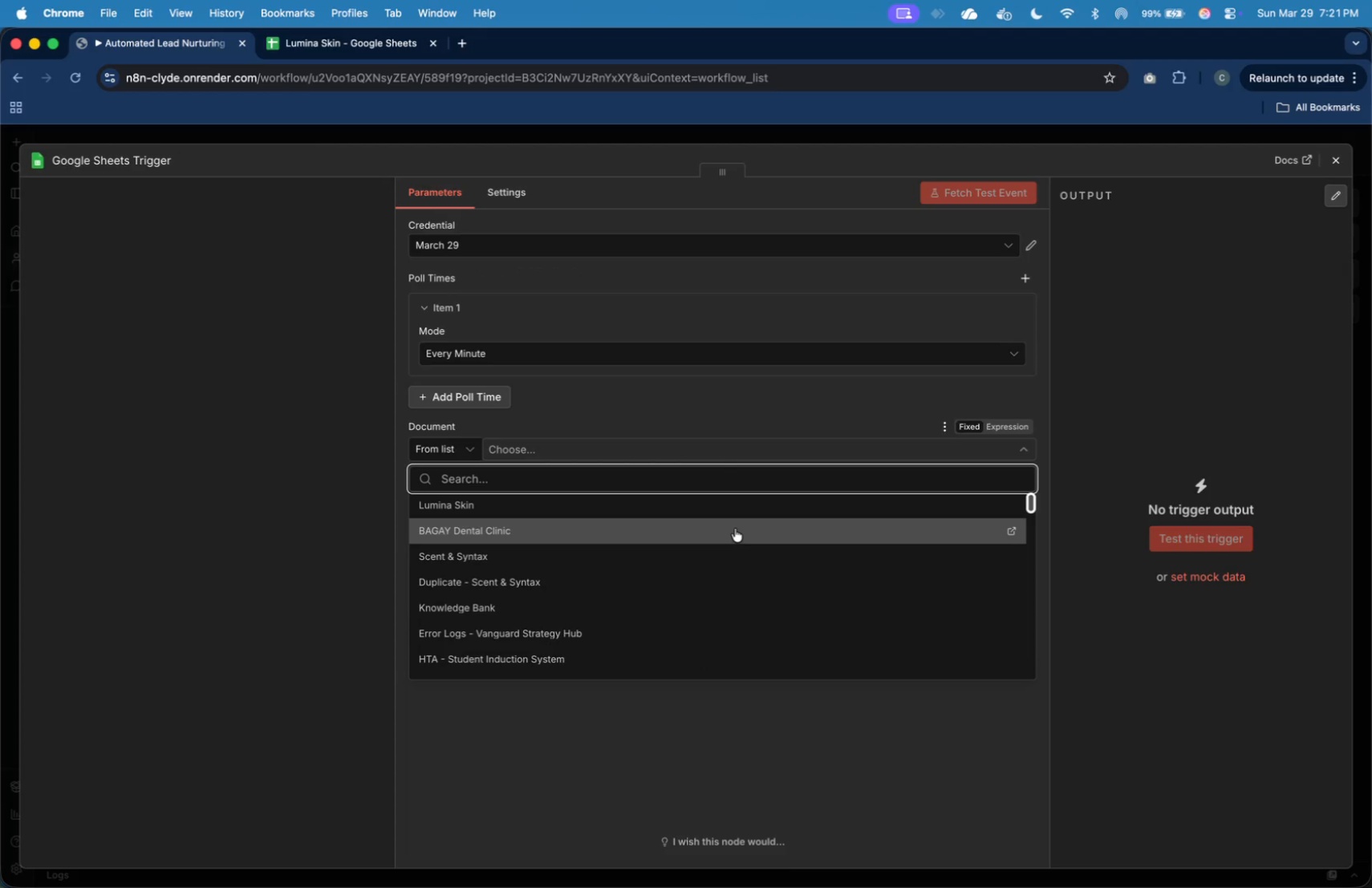 
wait(7.53)
 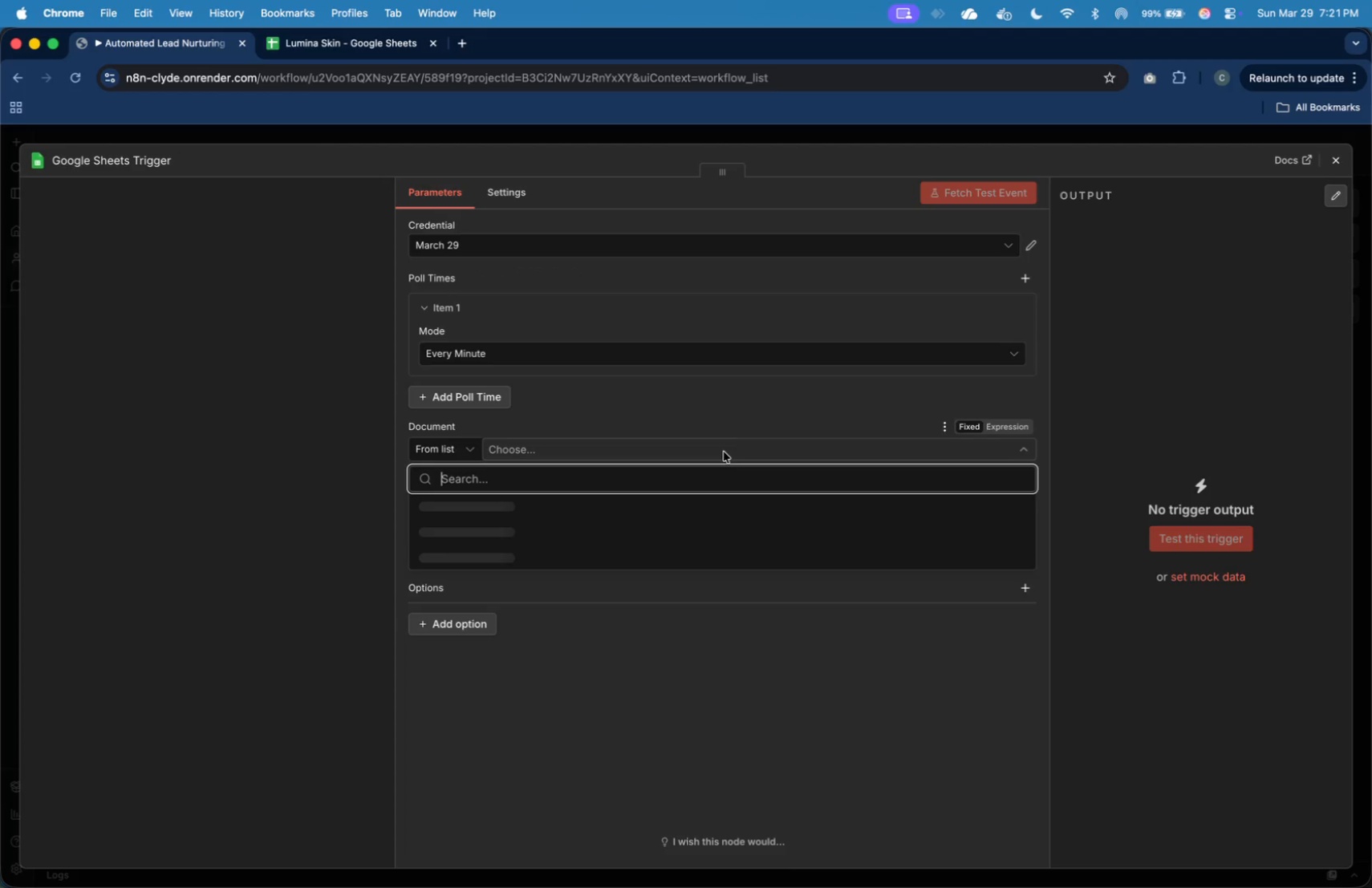 
left_click([727, 504])
 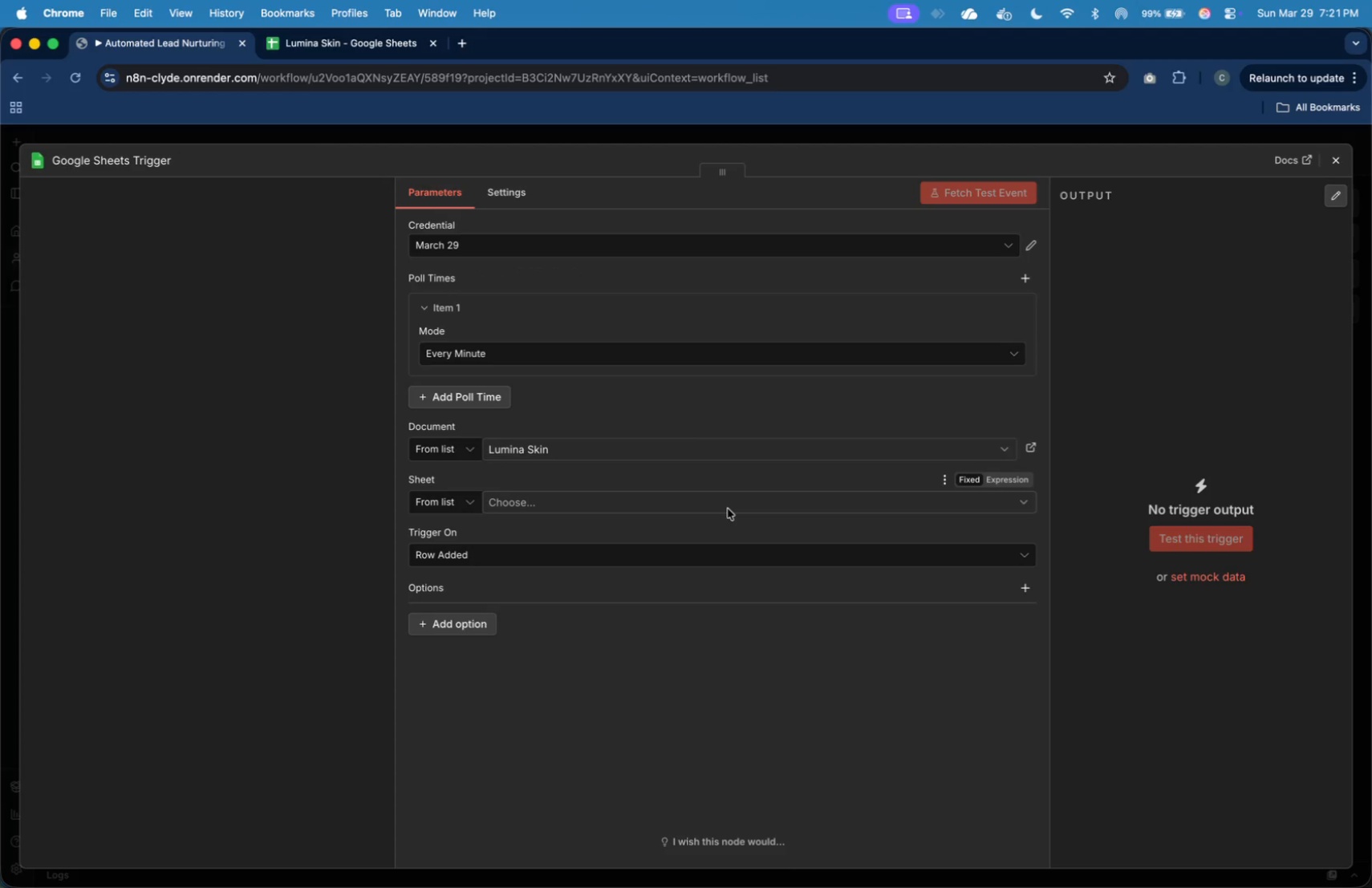 
left_click([728, 509])
 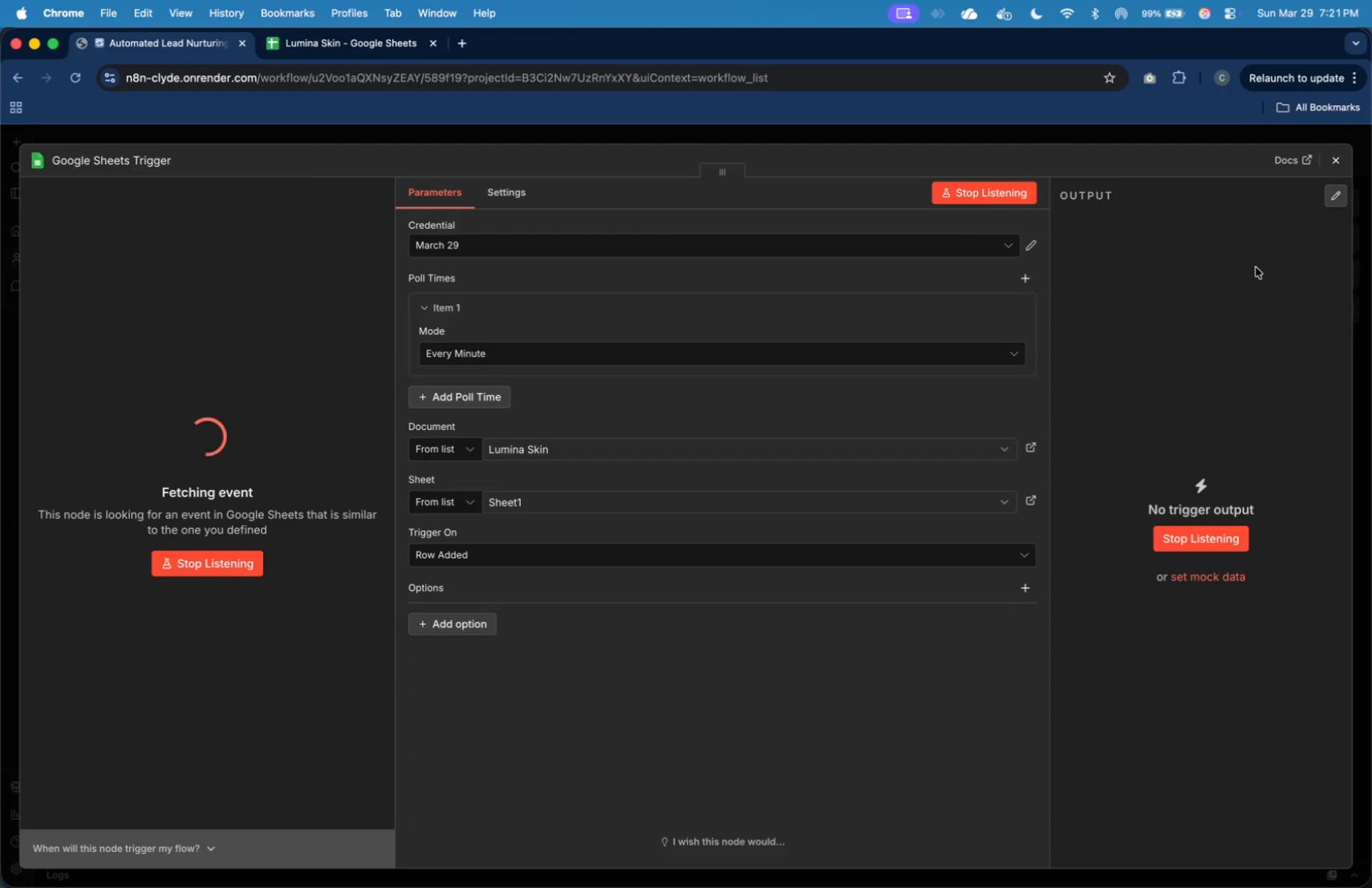 
wait(25.91)
 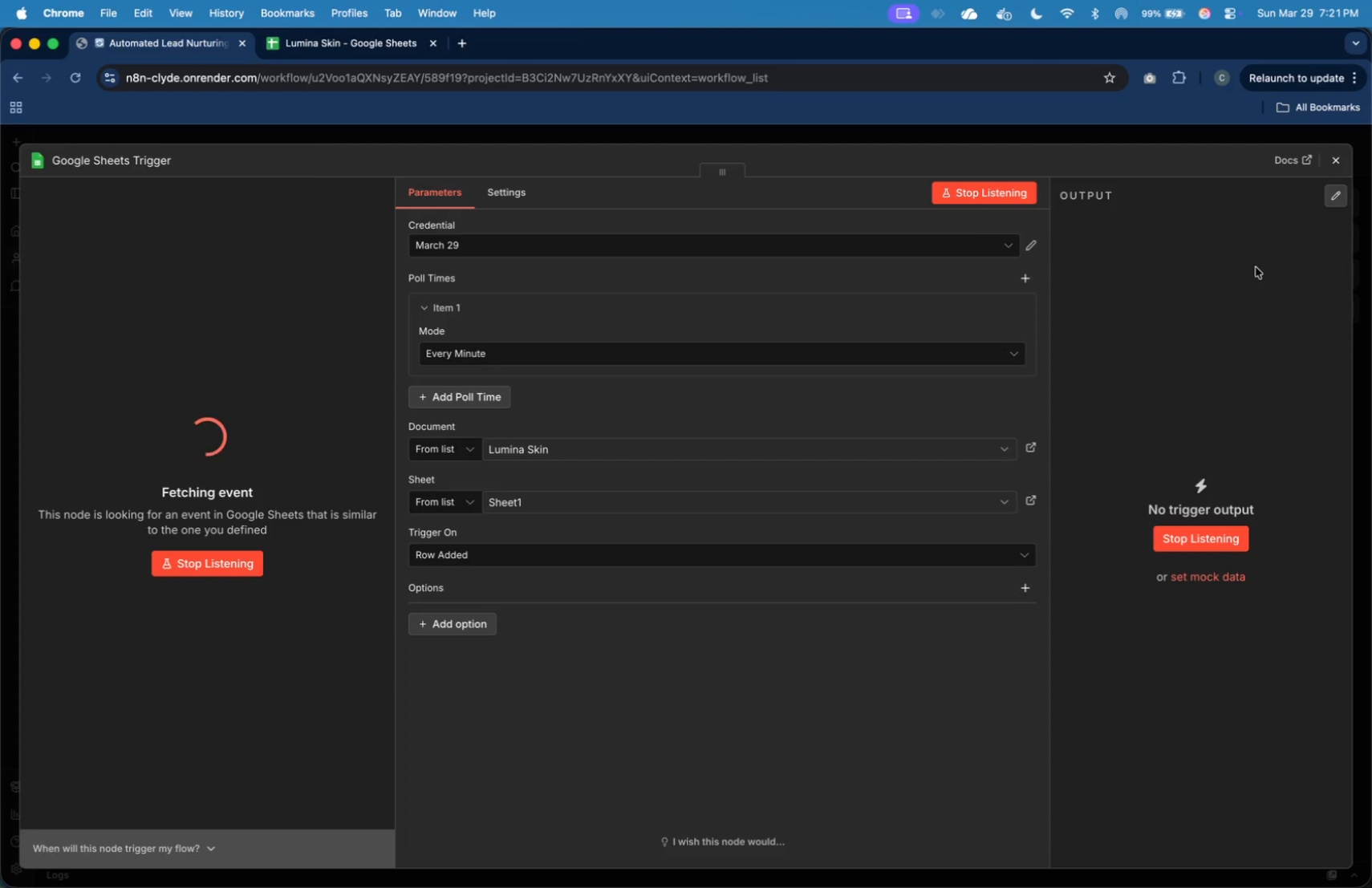 
left_click([1337, 198])
 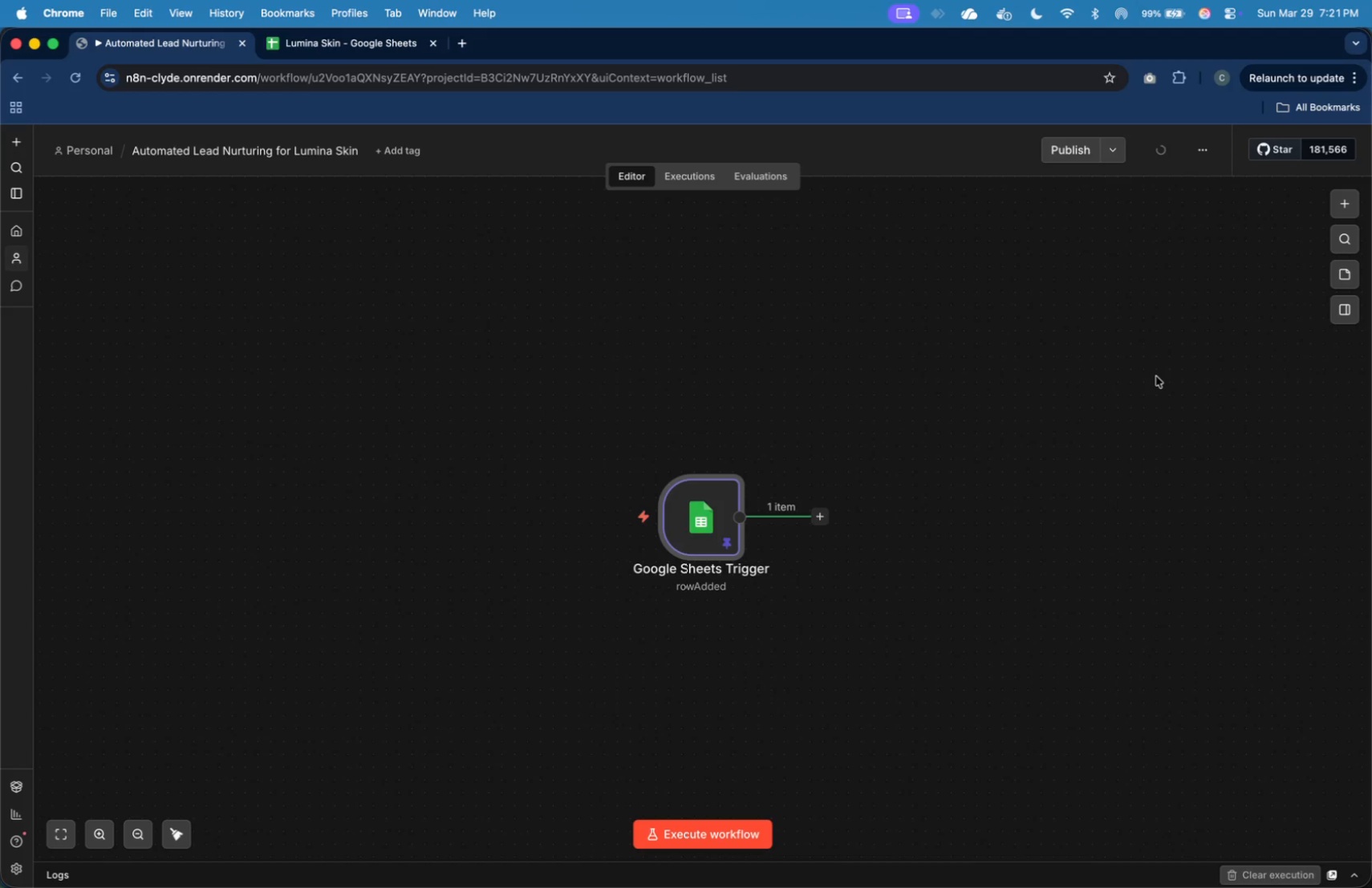 
wait(7.08)
 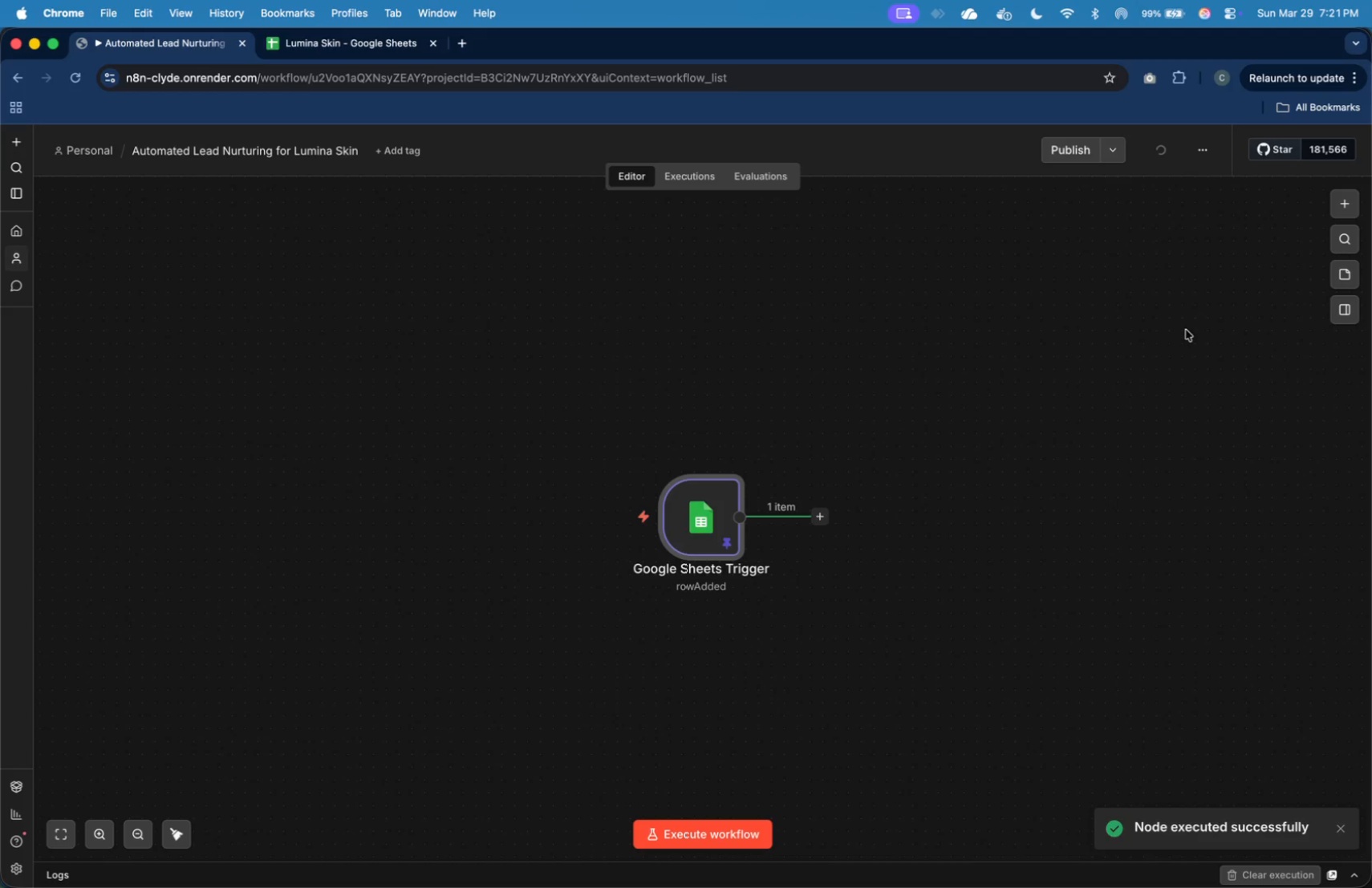 
left_click([827, 517])
 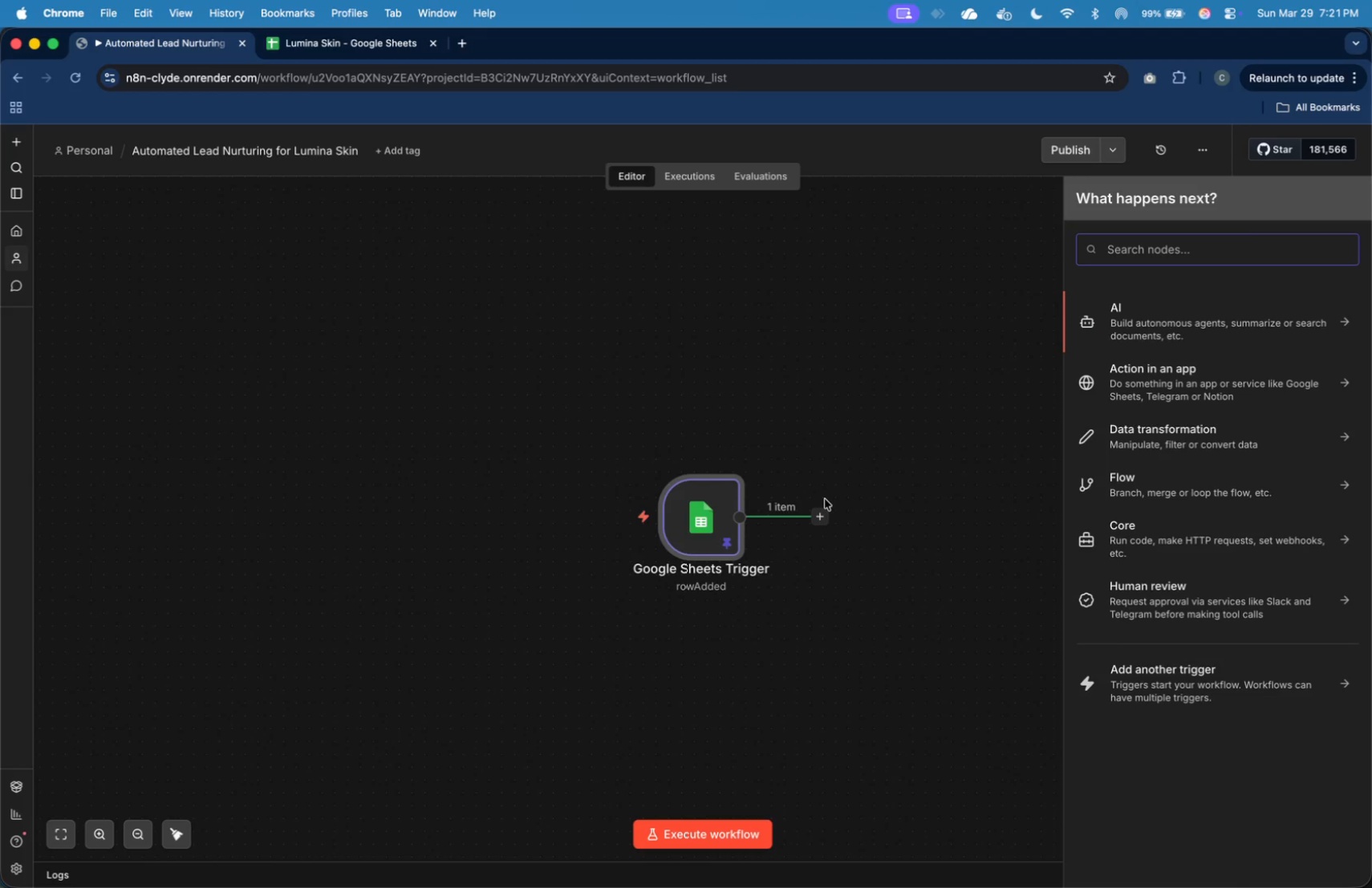 
wait(6.05)
 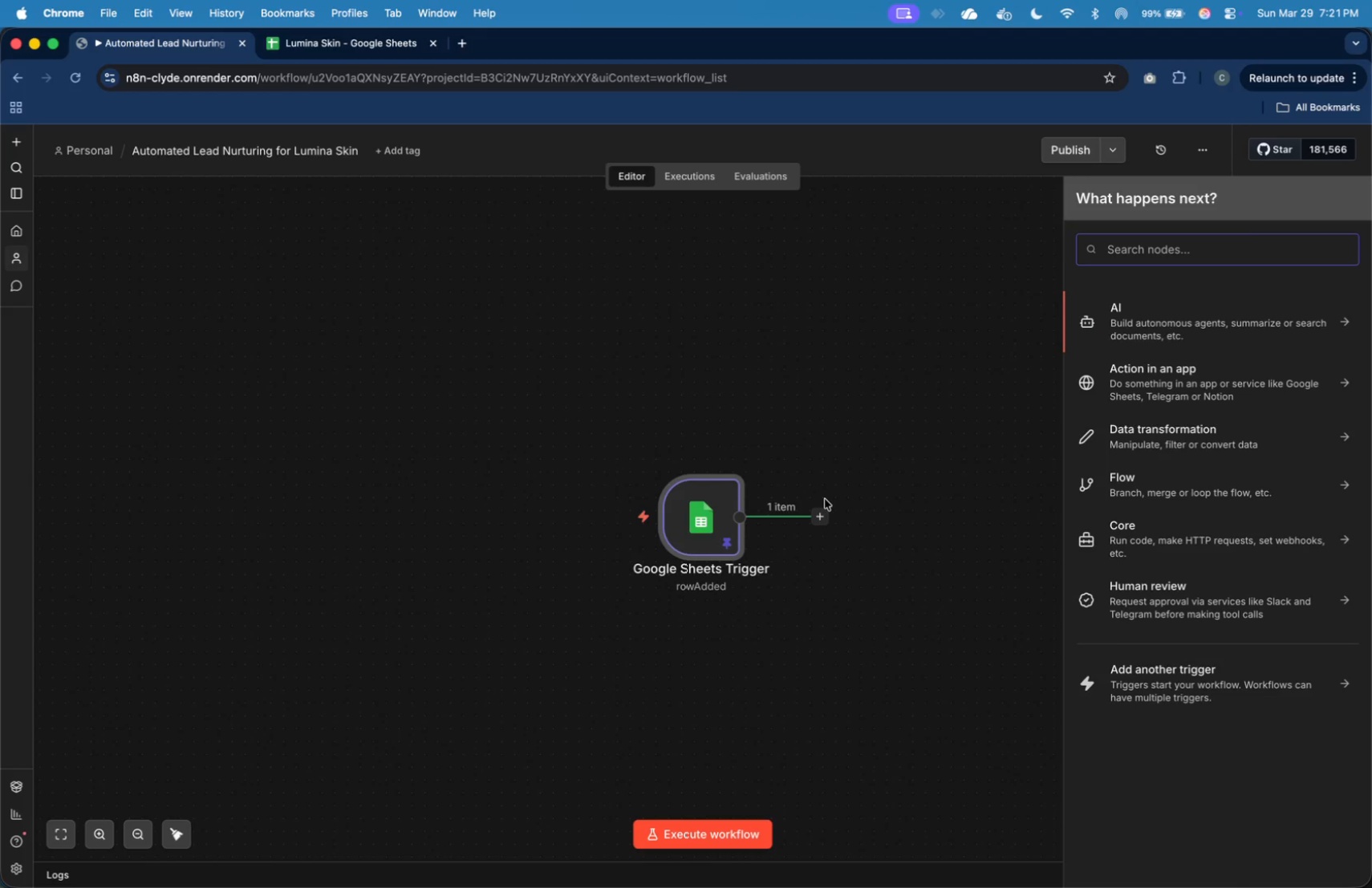 
type(switch)
 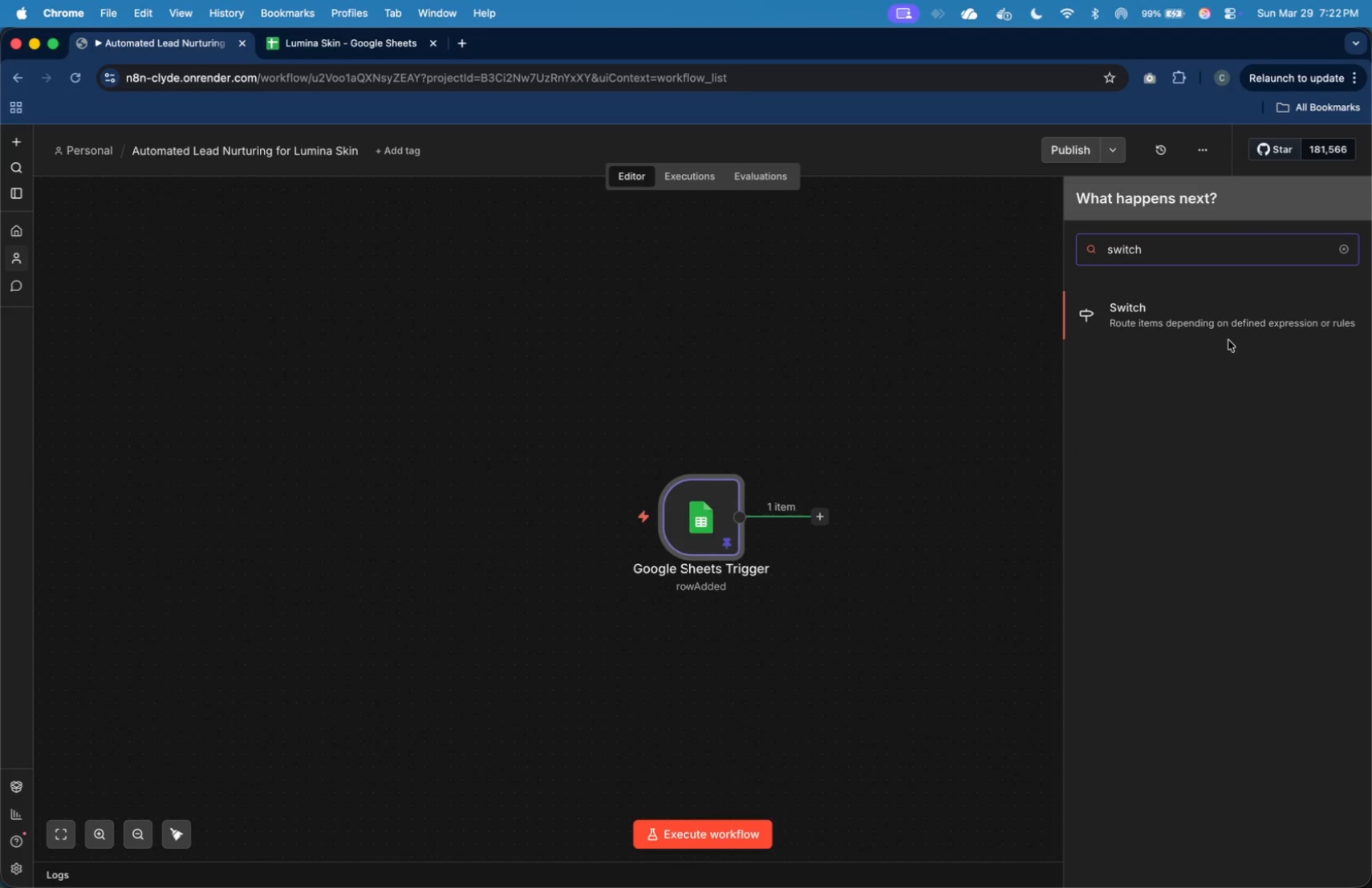 
left_click([1226, 333])
 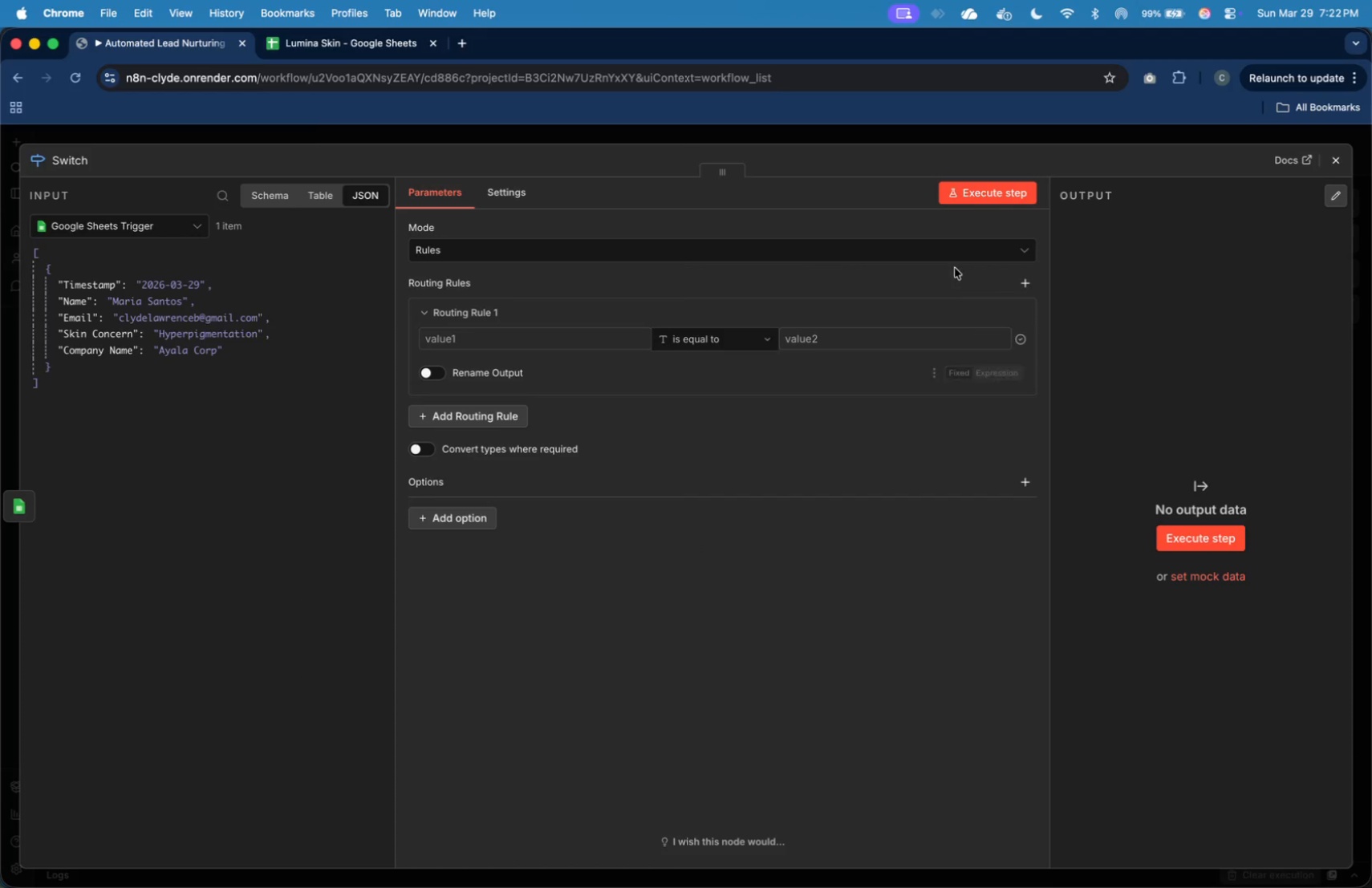 
left_click([964, 249])
 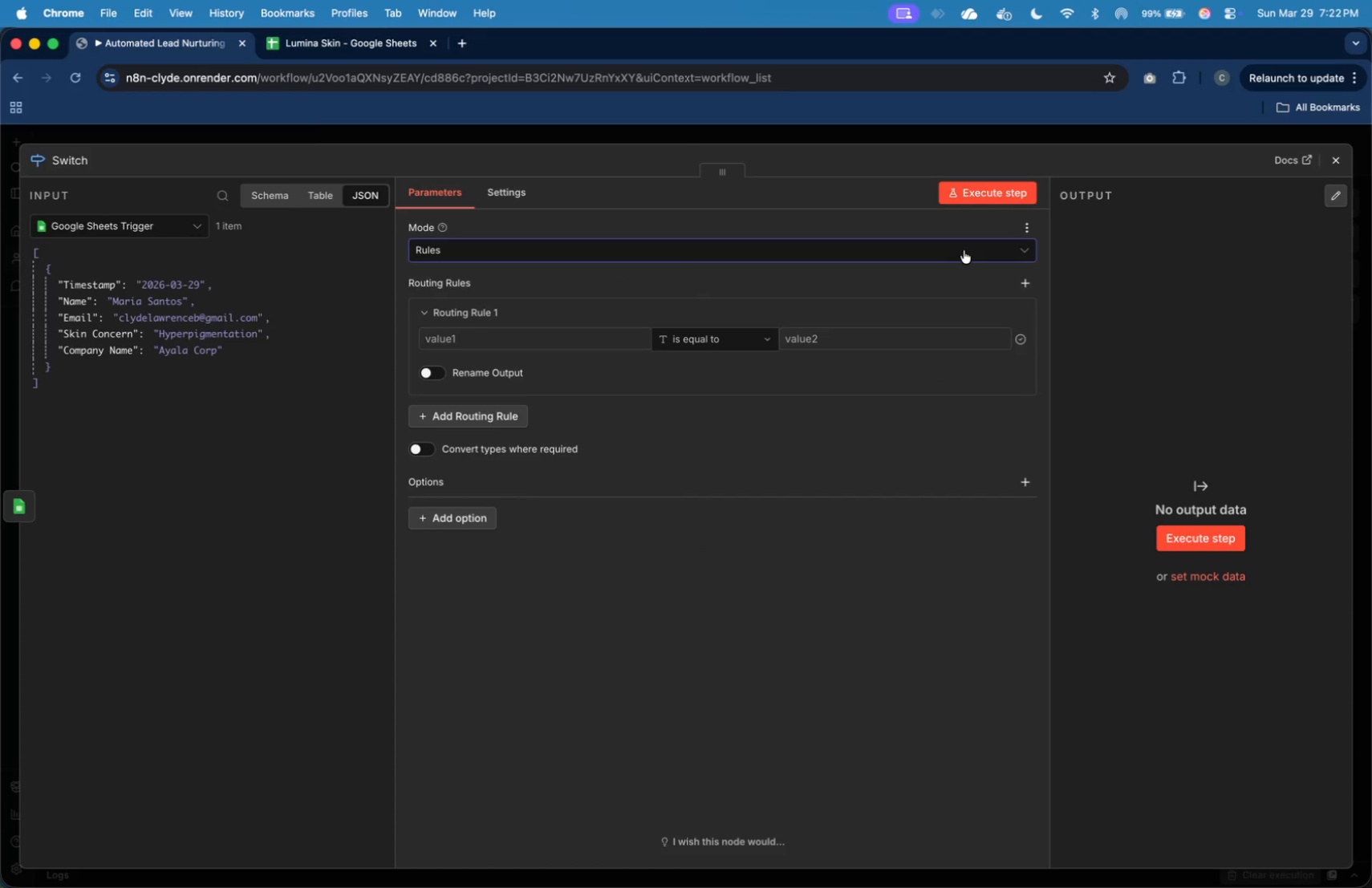 
wait(9.16)
 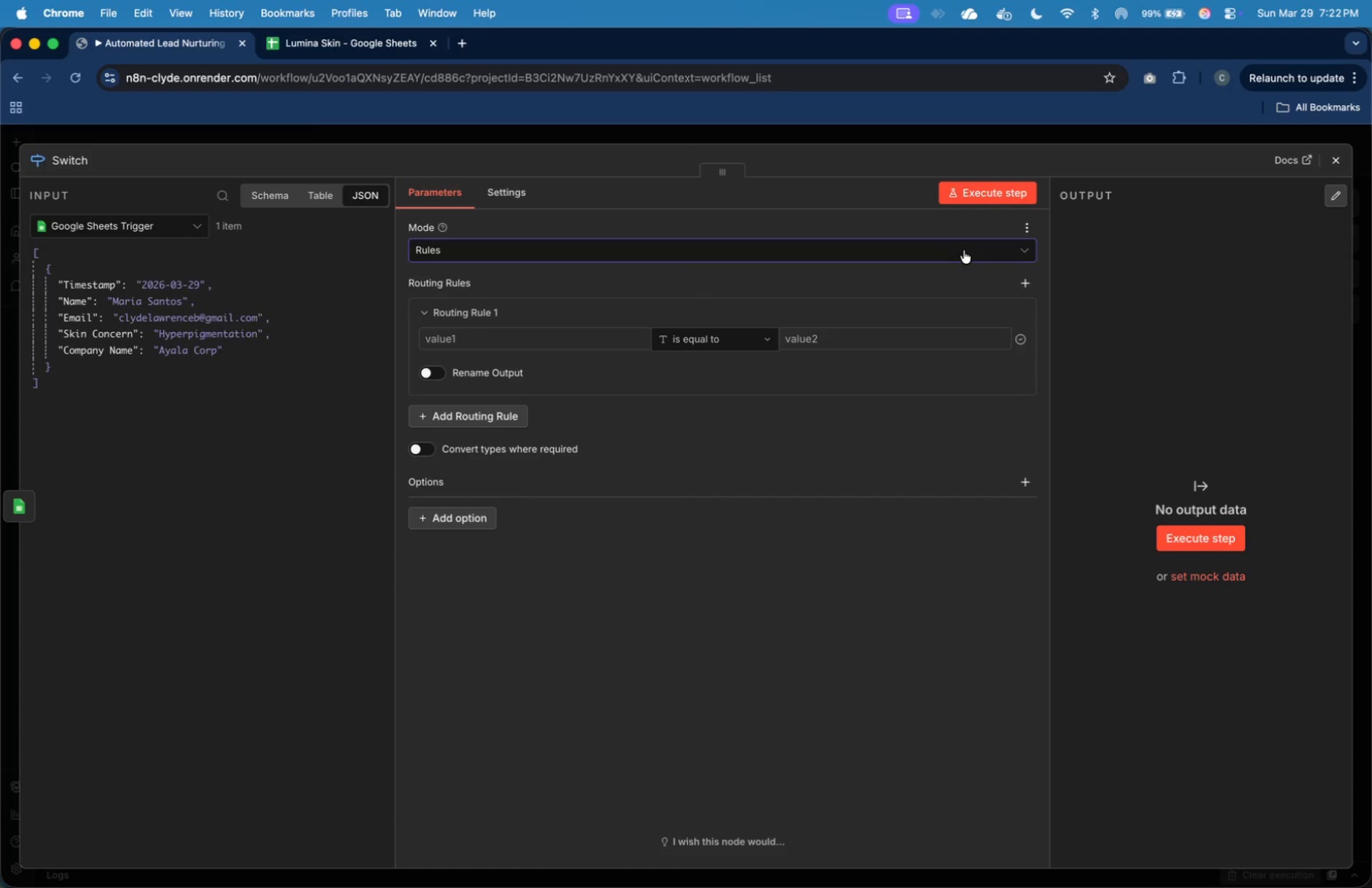 
left_click([558, 345])
 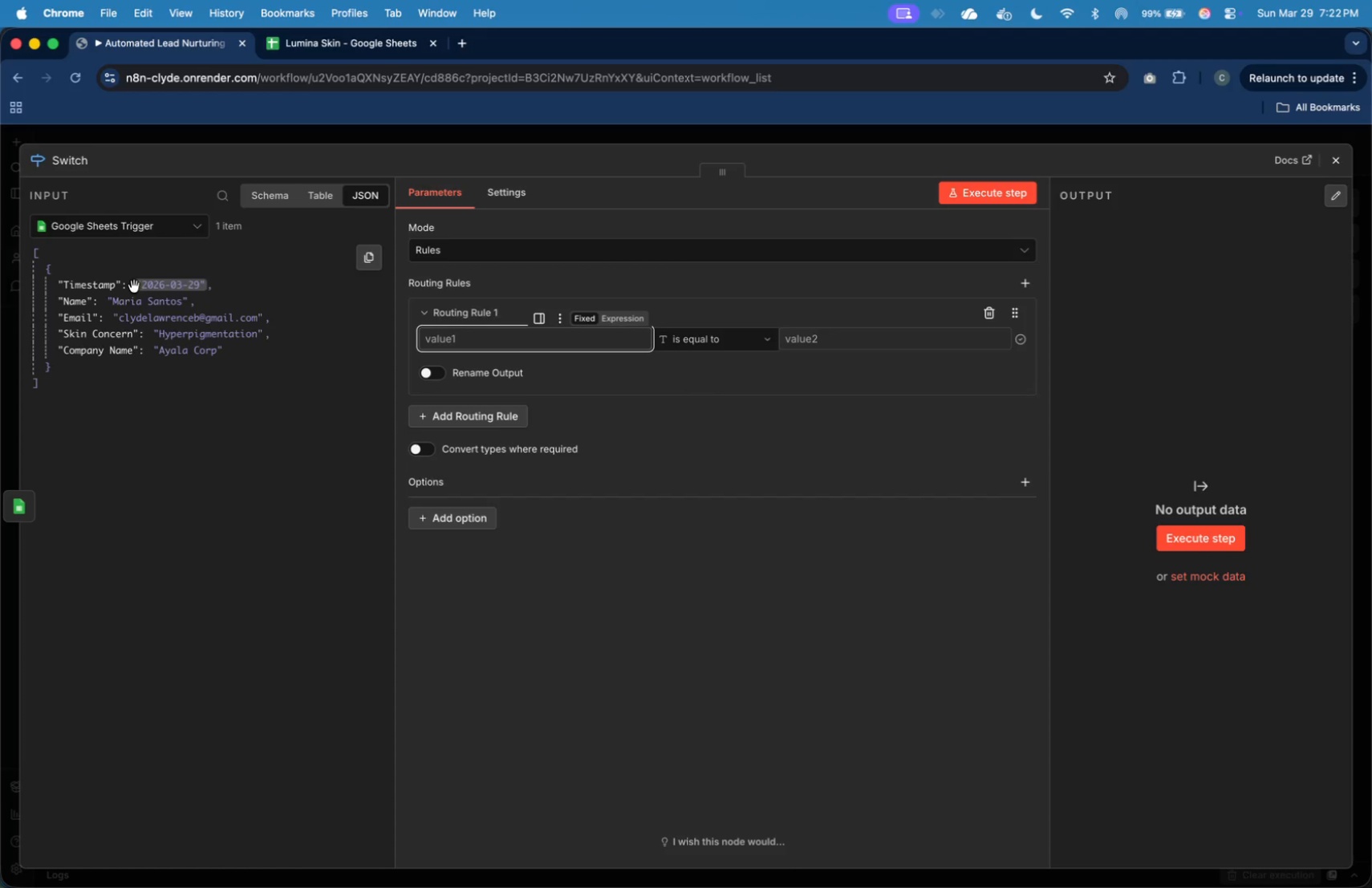 
wait(6.26)
 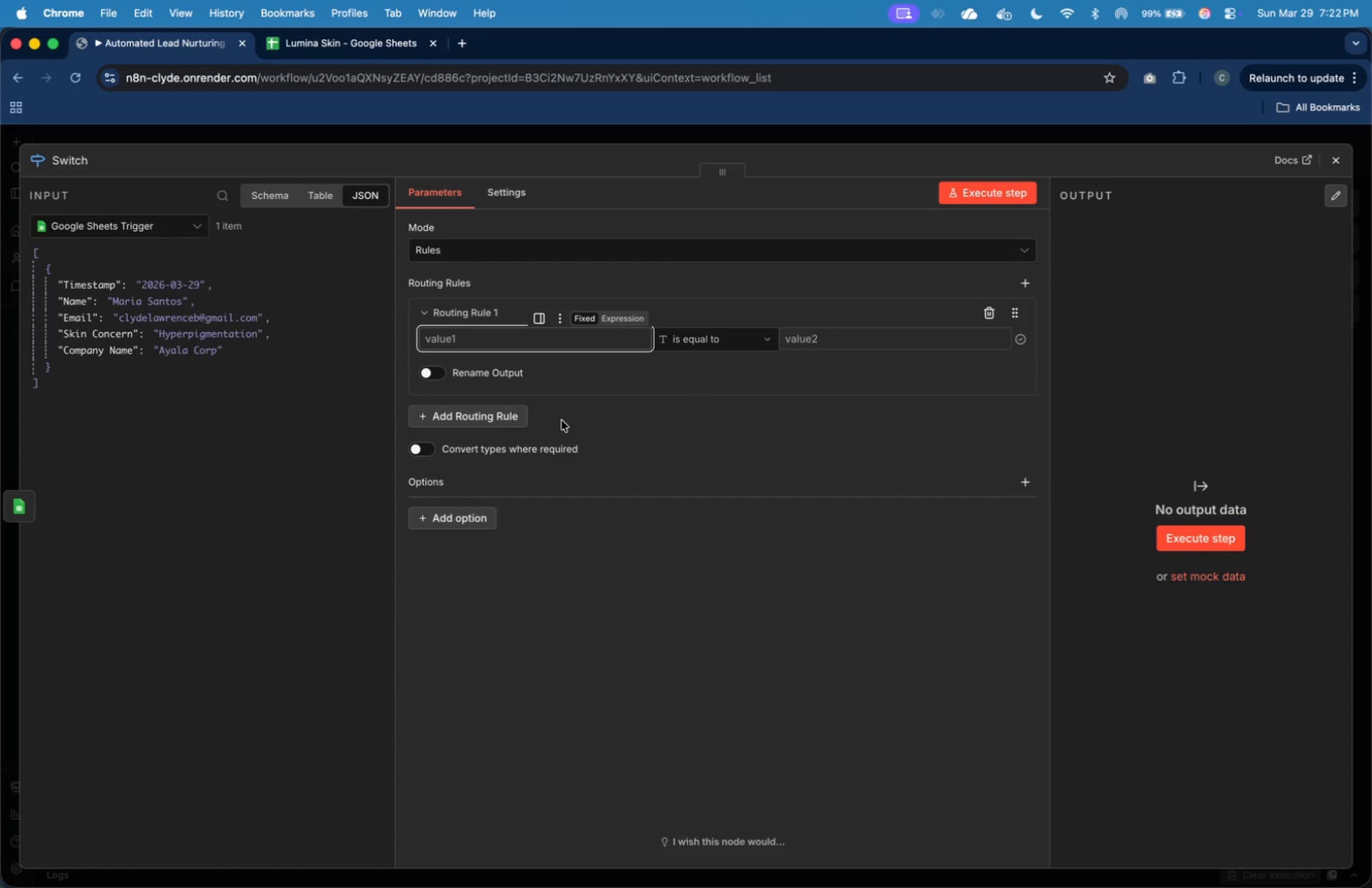 
left_click_drag(start_coordinate=[81, 333], to_coordinate=[436, 351])
 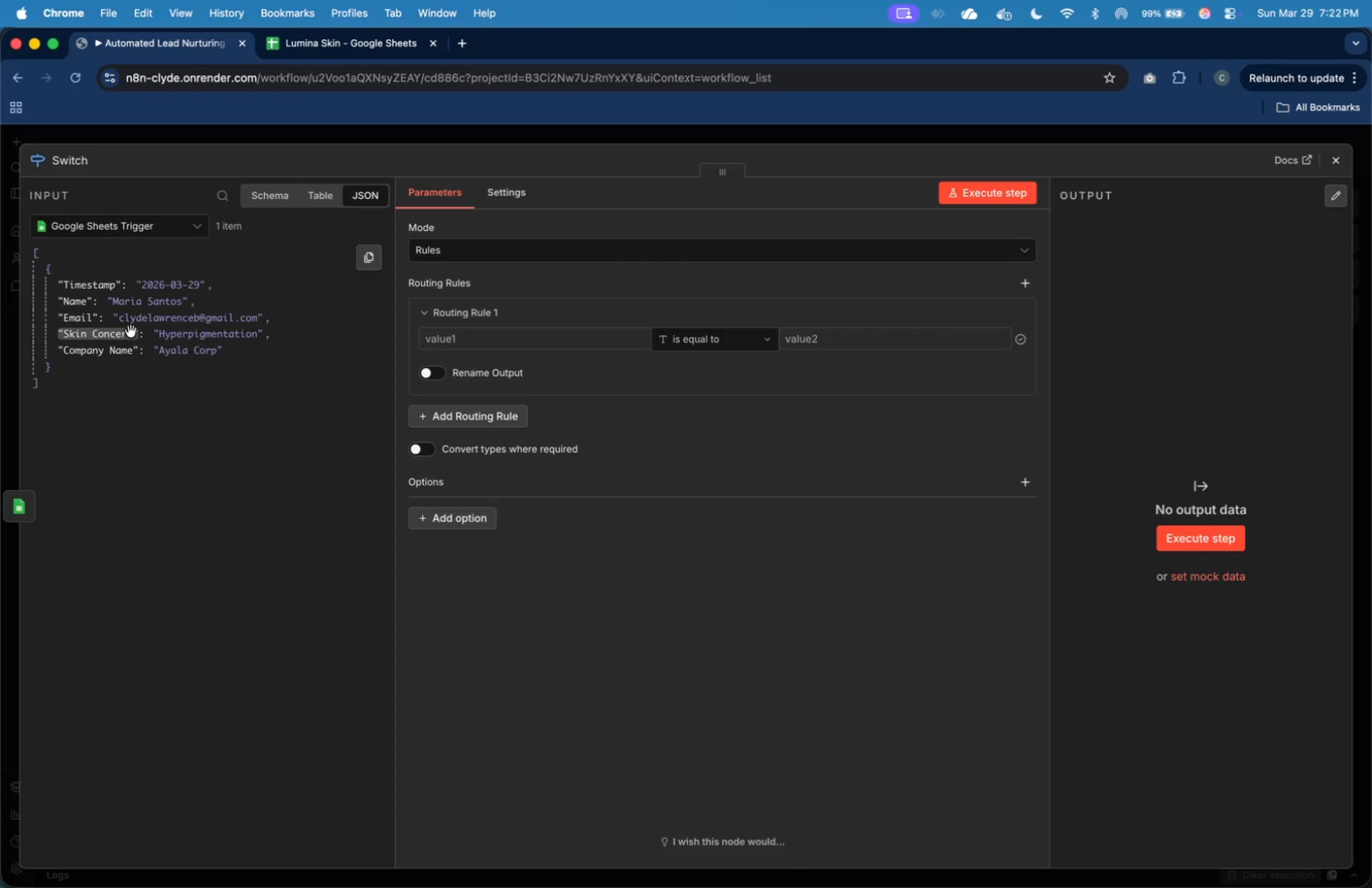 
left_click_drag(start_coordinate=[116, 339], to_coordinate=[455, 345])
 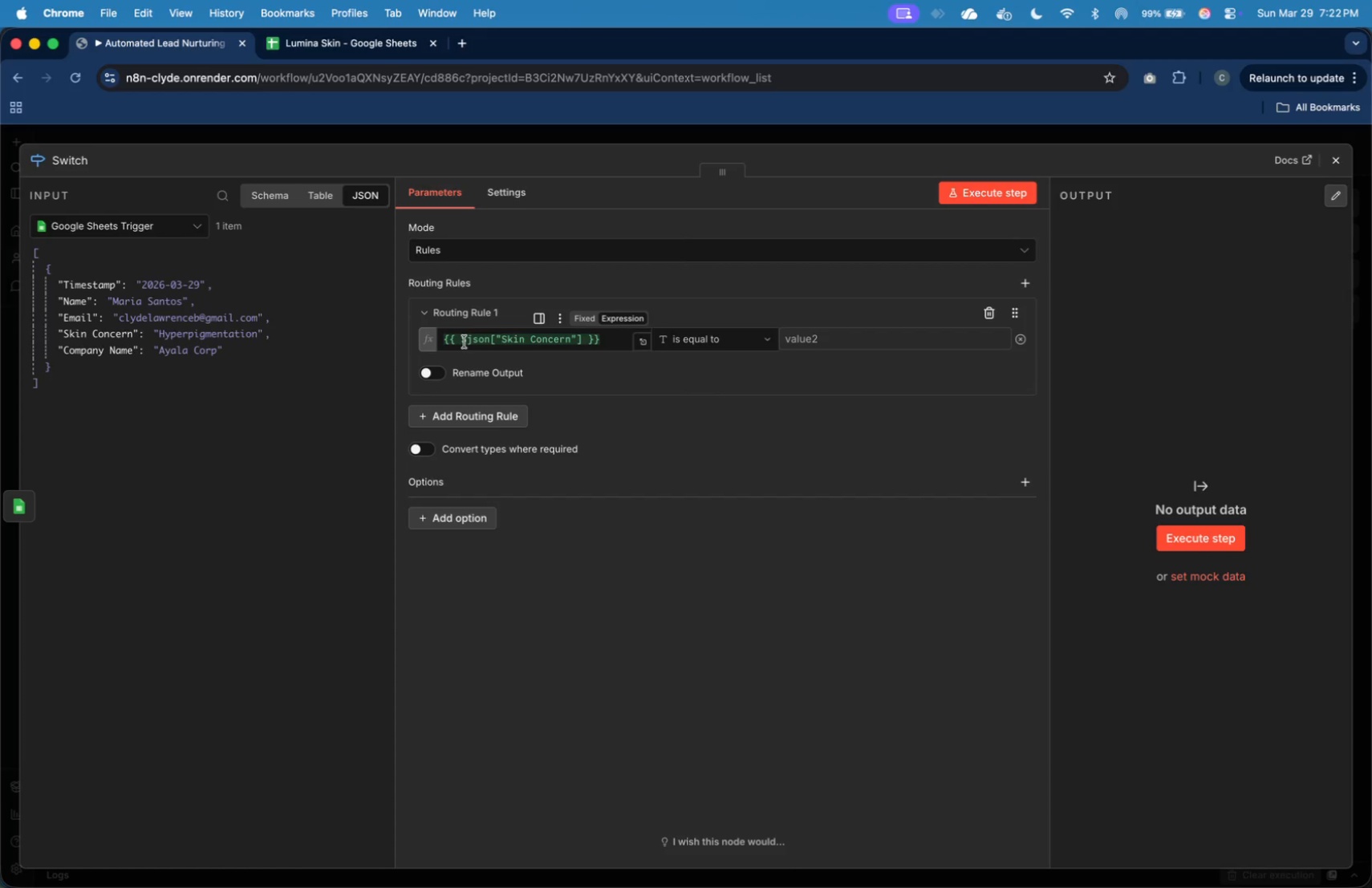 
key(Meta+Tab)